 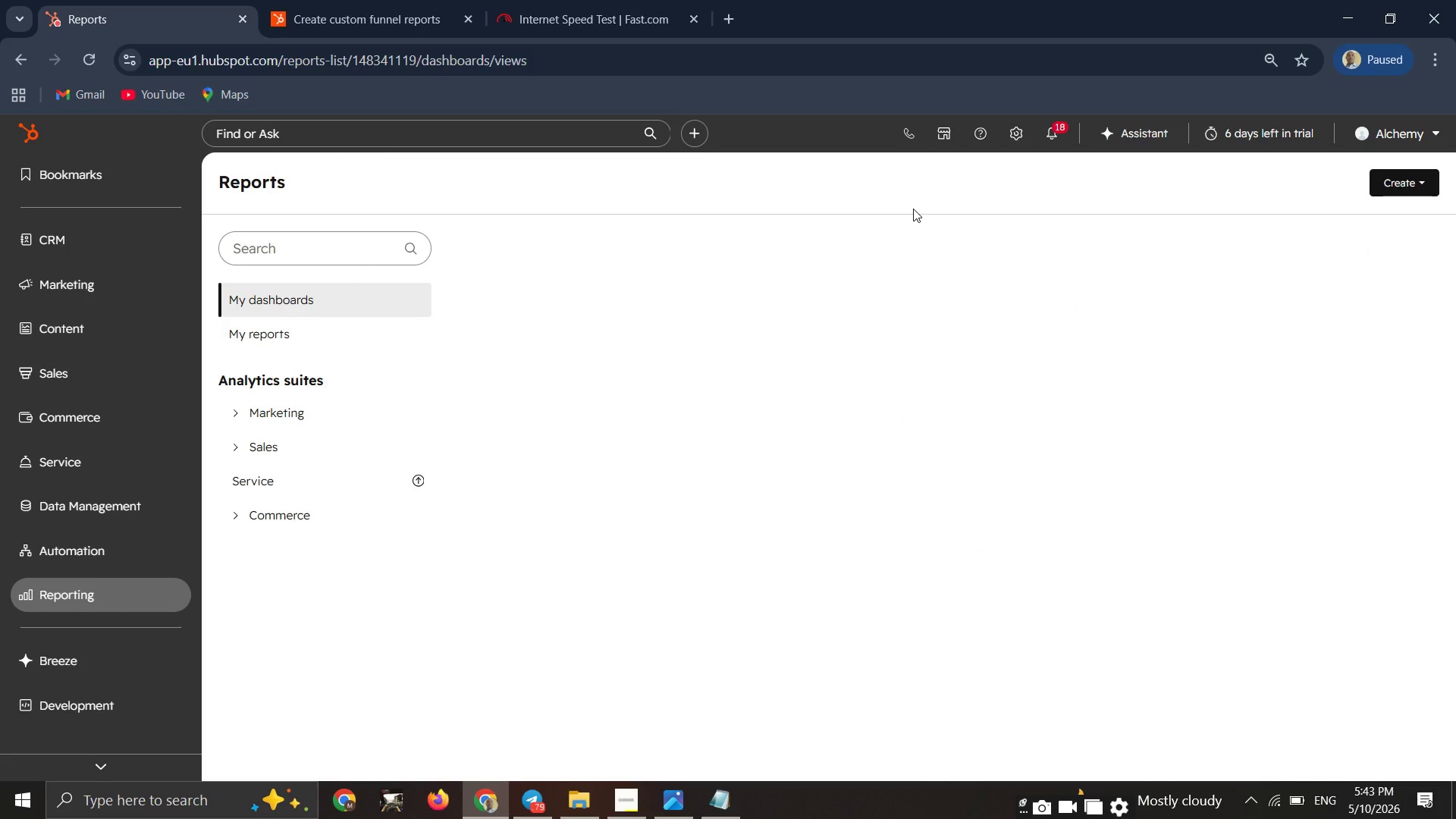 
left_click([1389, 191])
 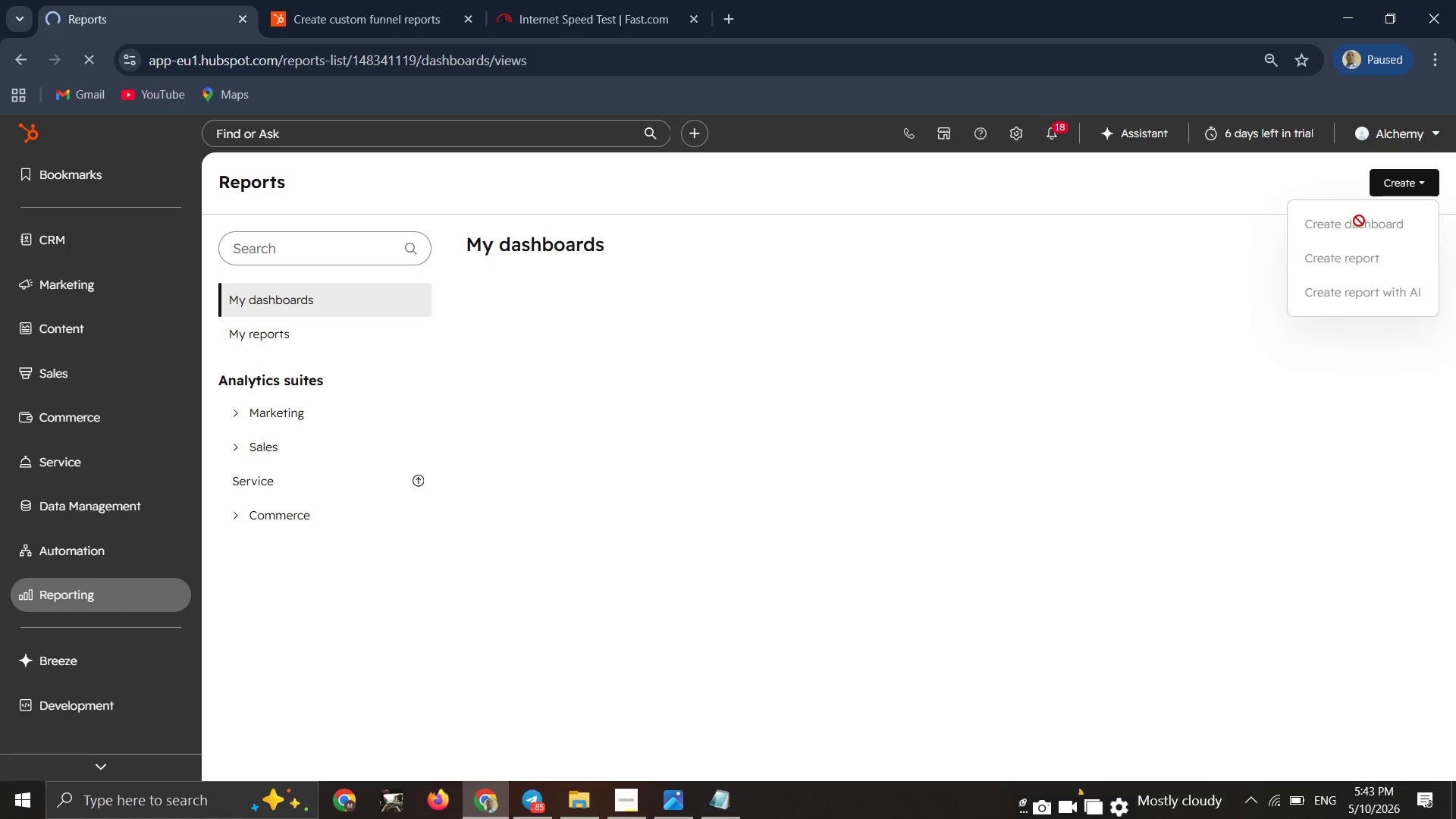 
wait(42.41)
 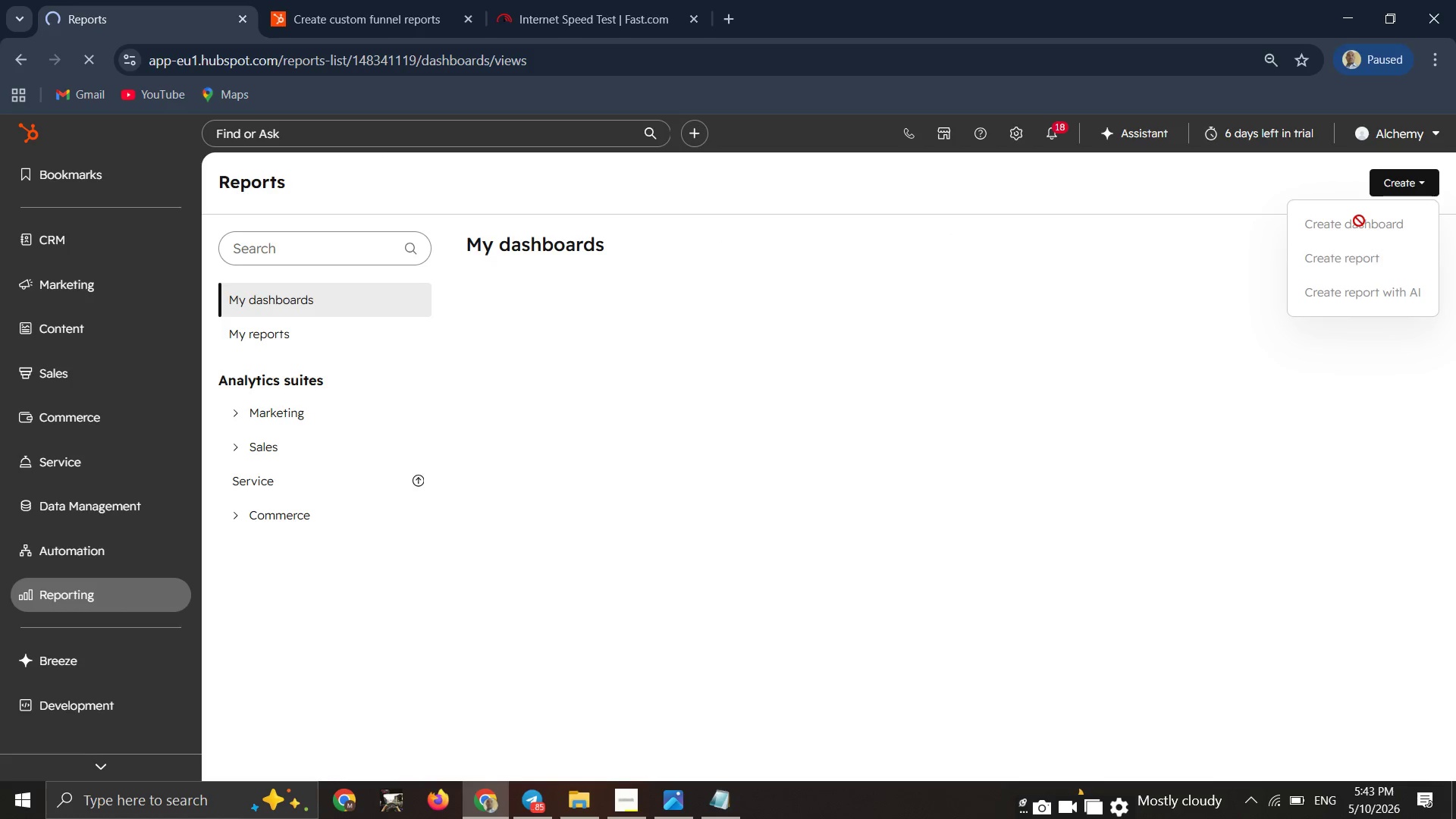 
left_click([619, 806])
 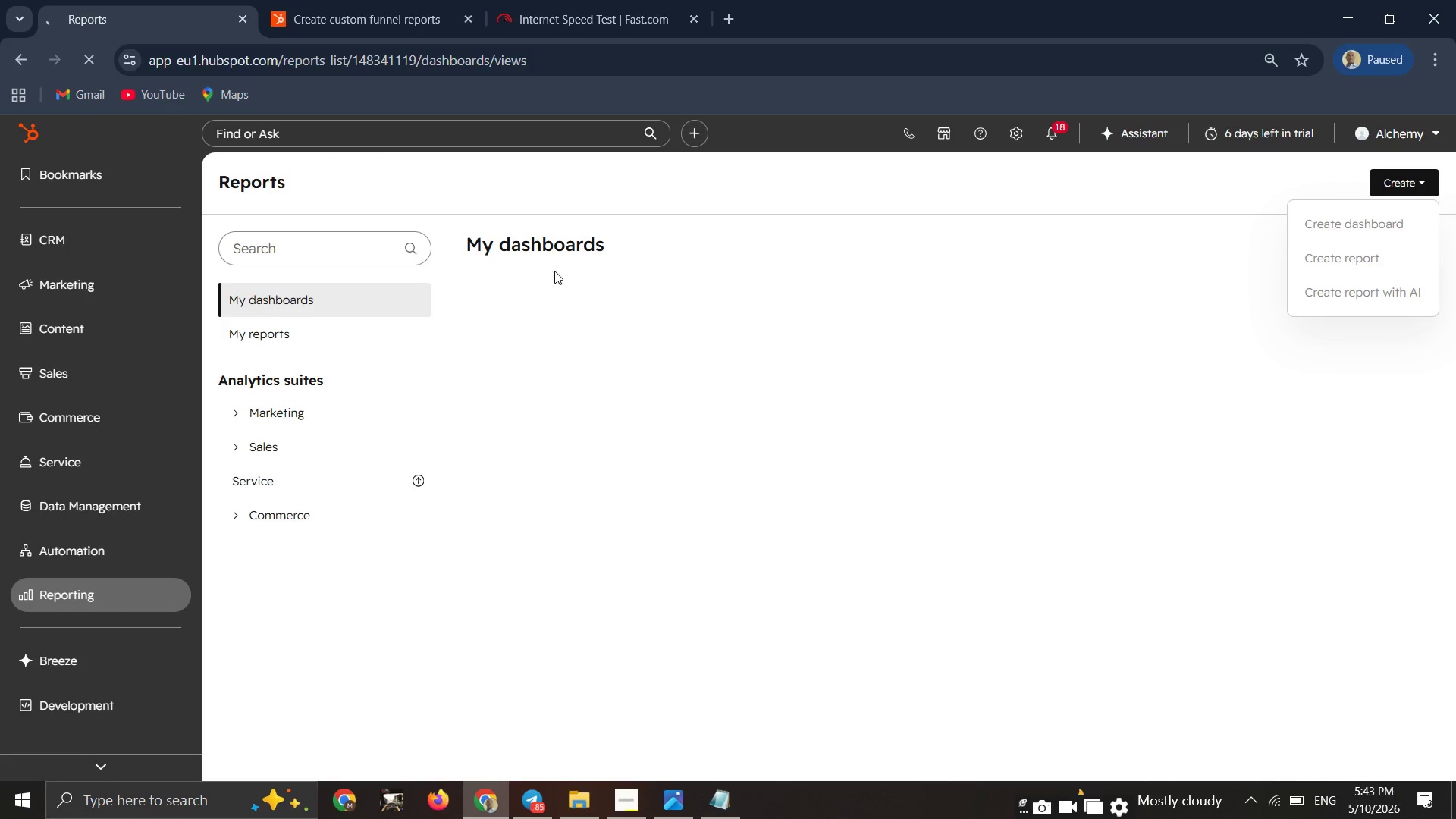 
left_click([493, 69])
 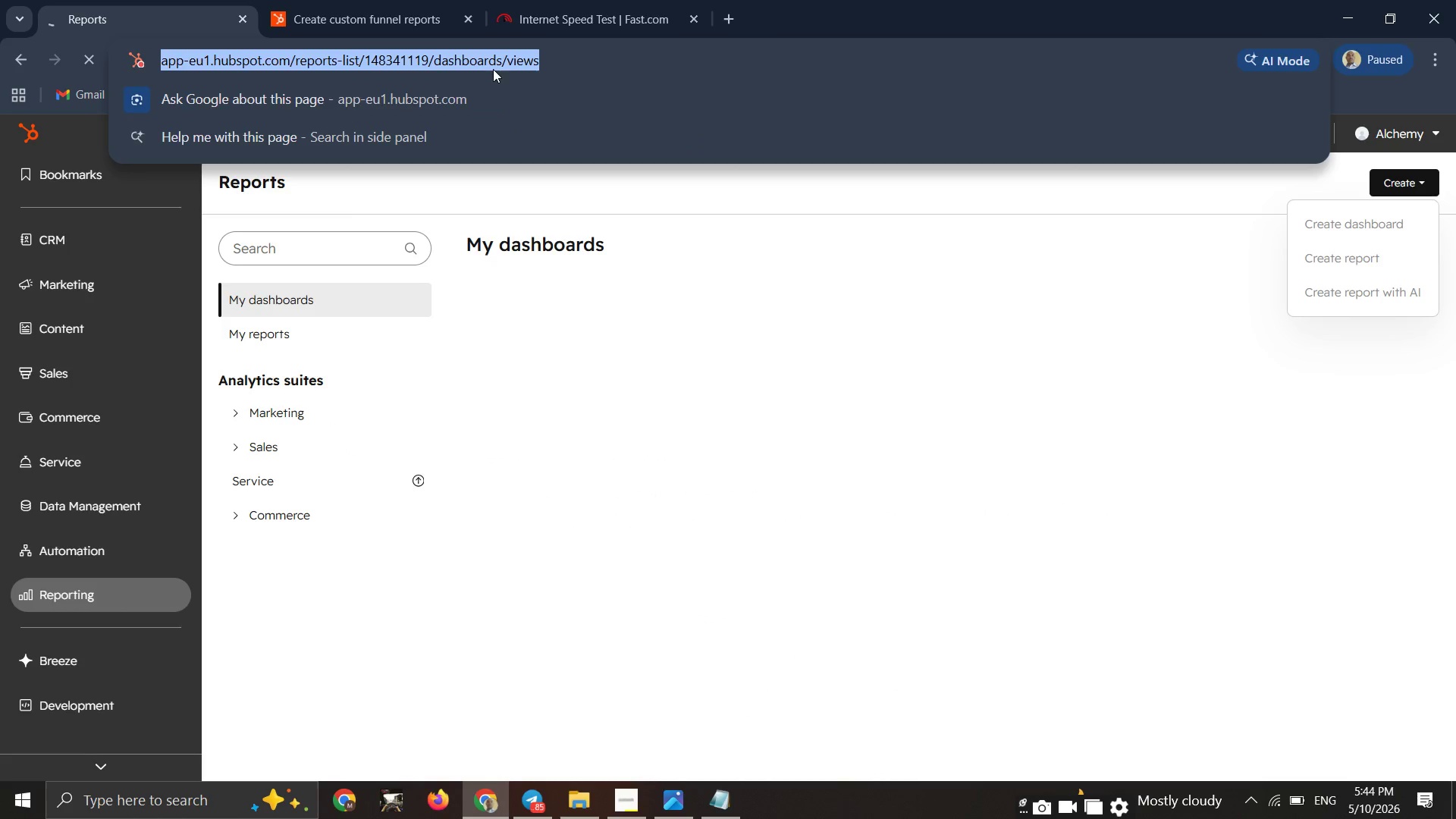 
key(Enter)
 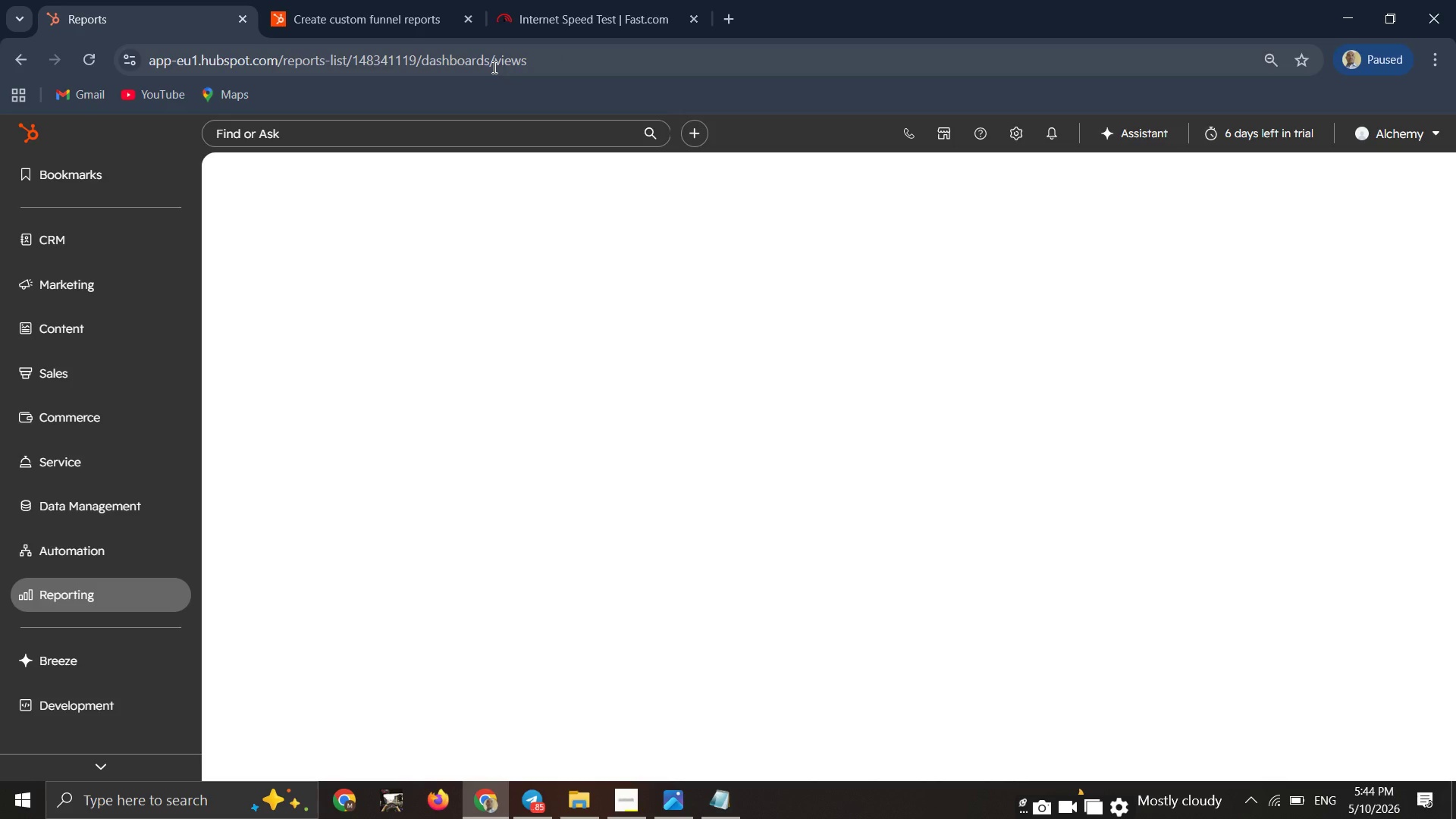 
wait(25.36)
 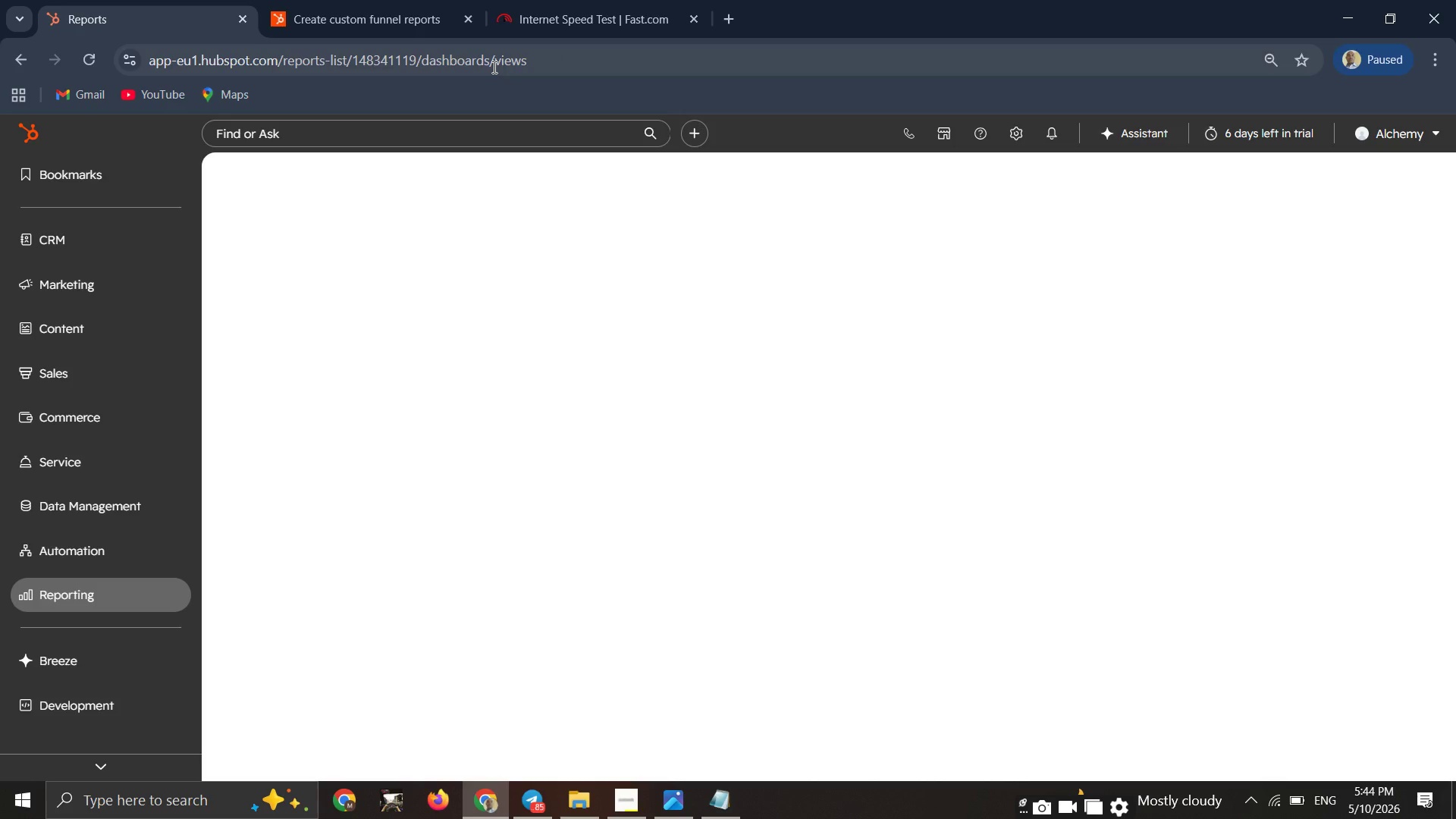 
left_click([622, 808])
 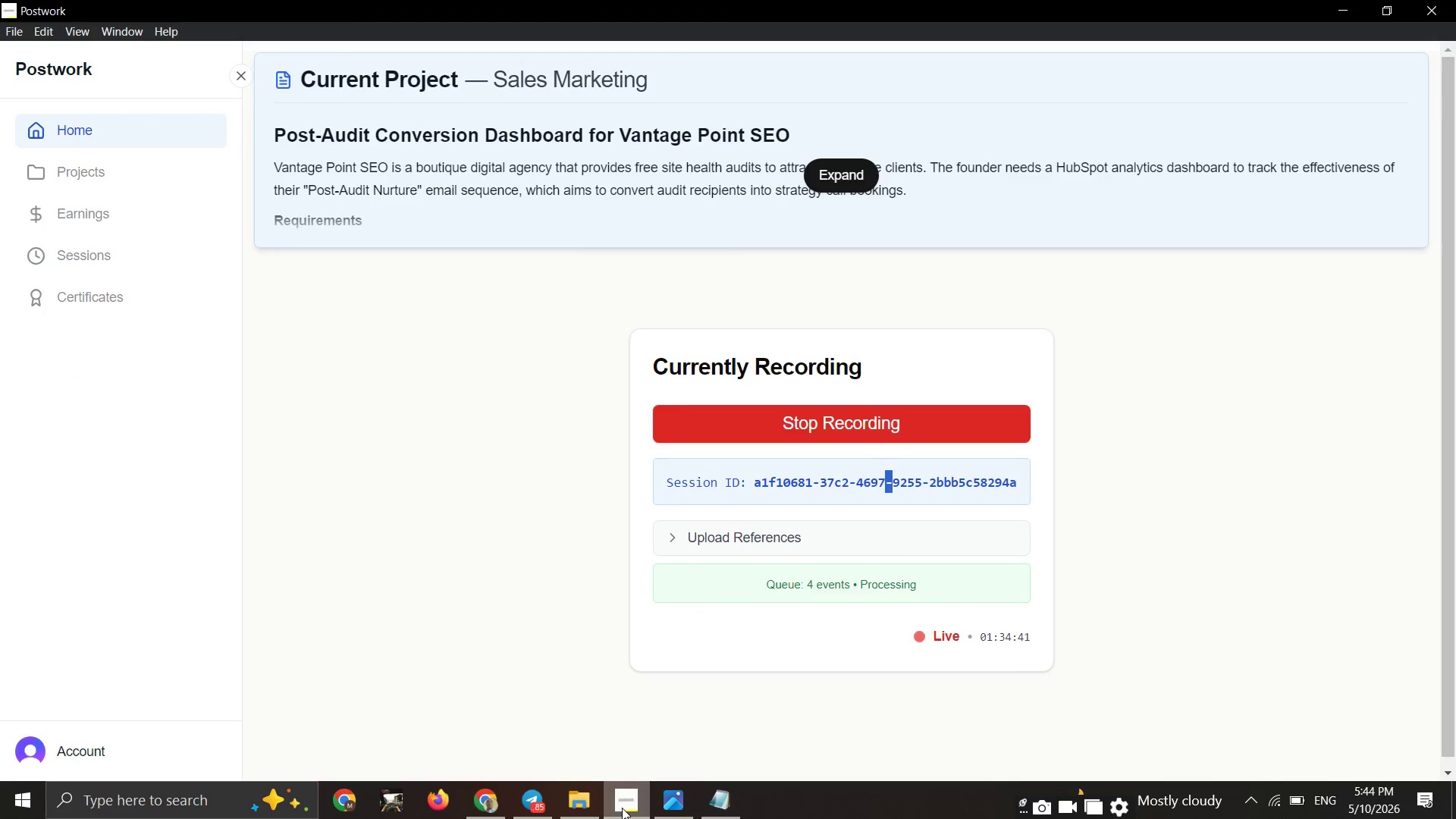 
left_click([622, 808])
 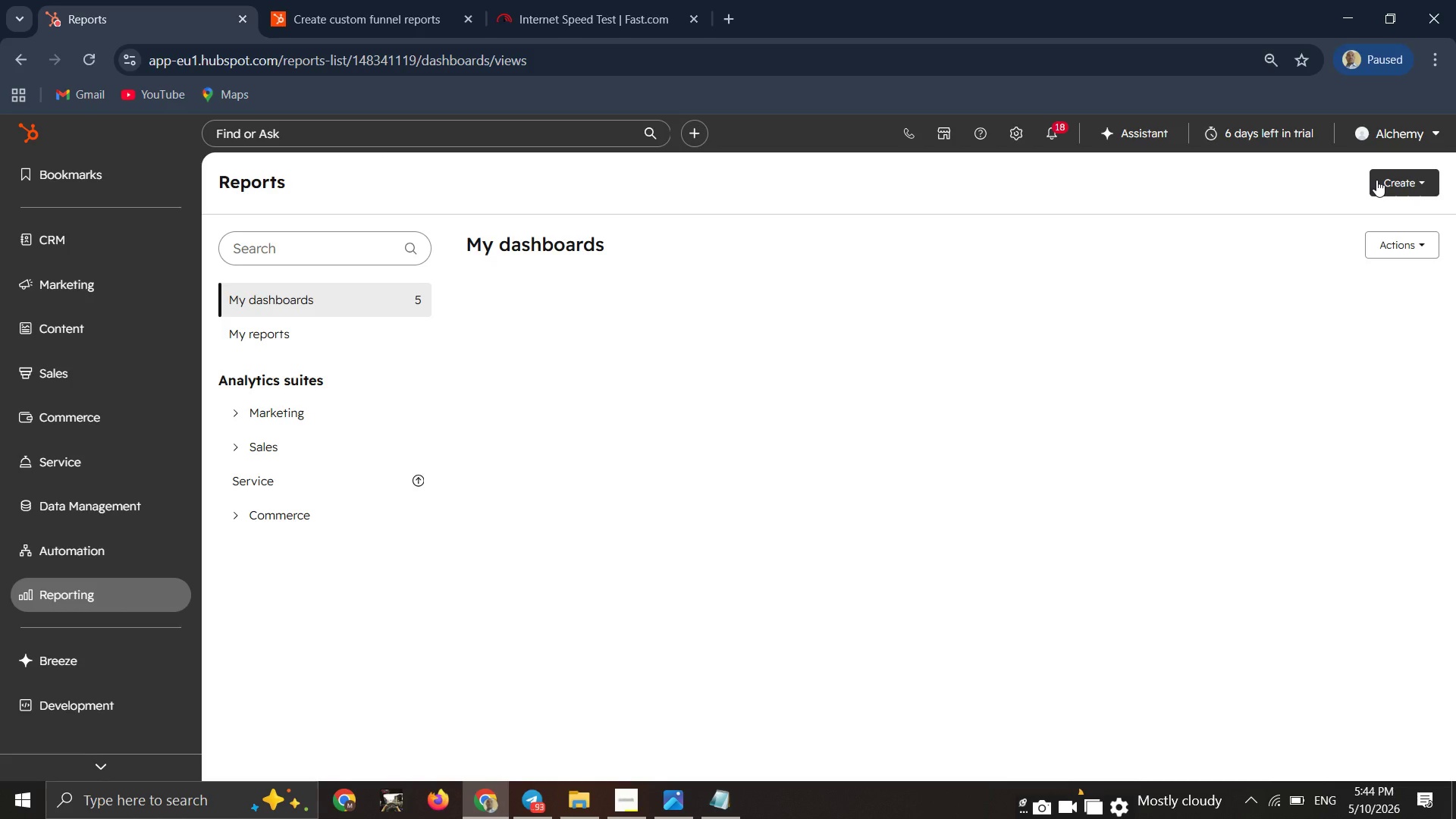 
wait(19.12)
 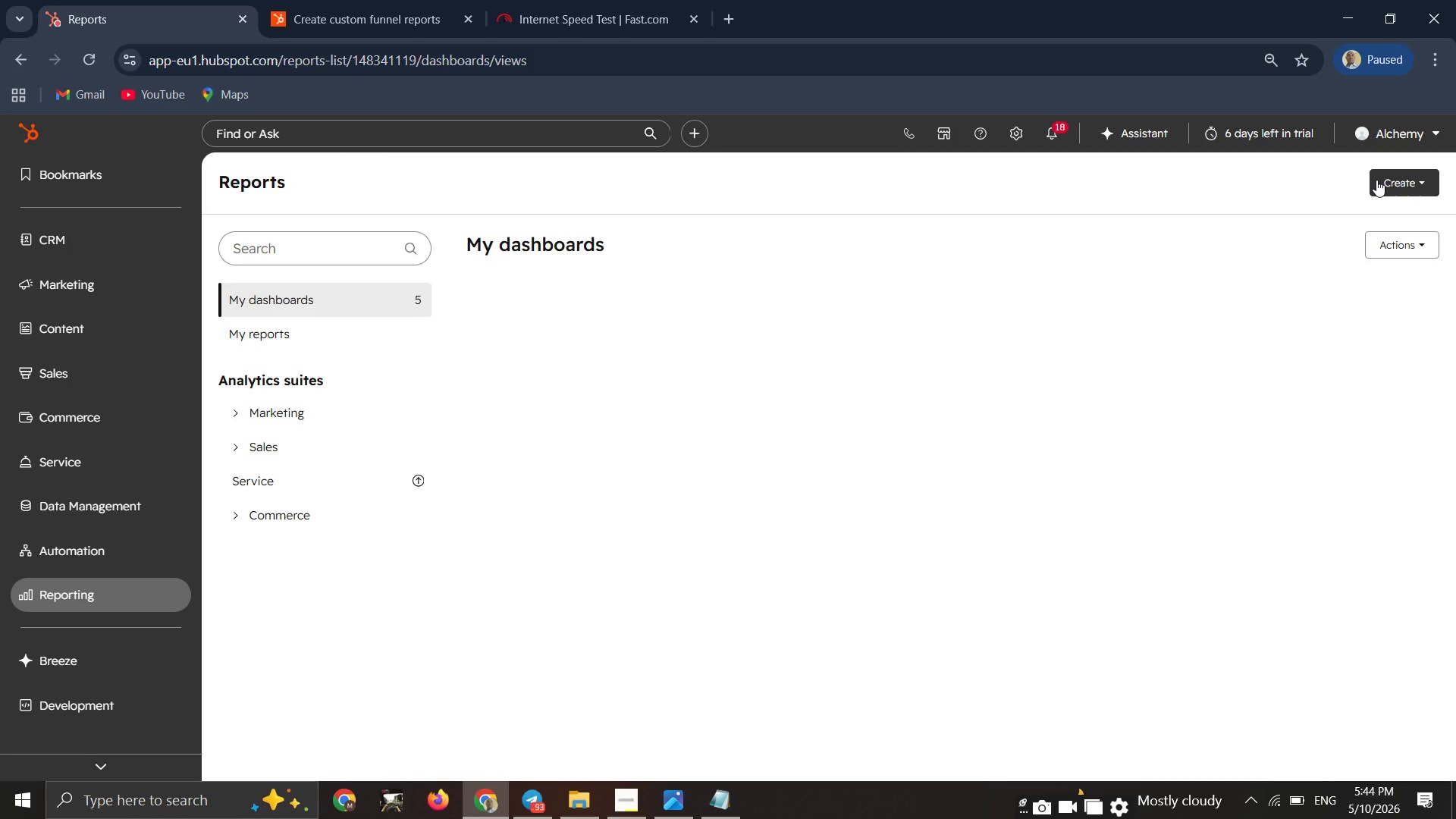 
left_click([1376, 180])
 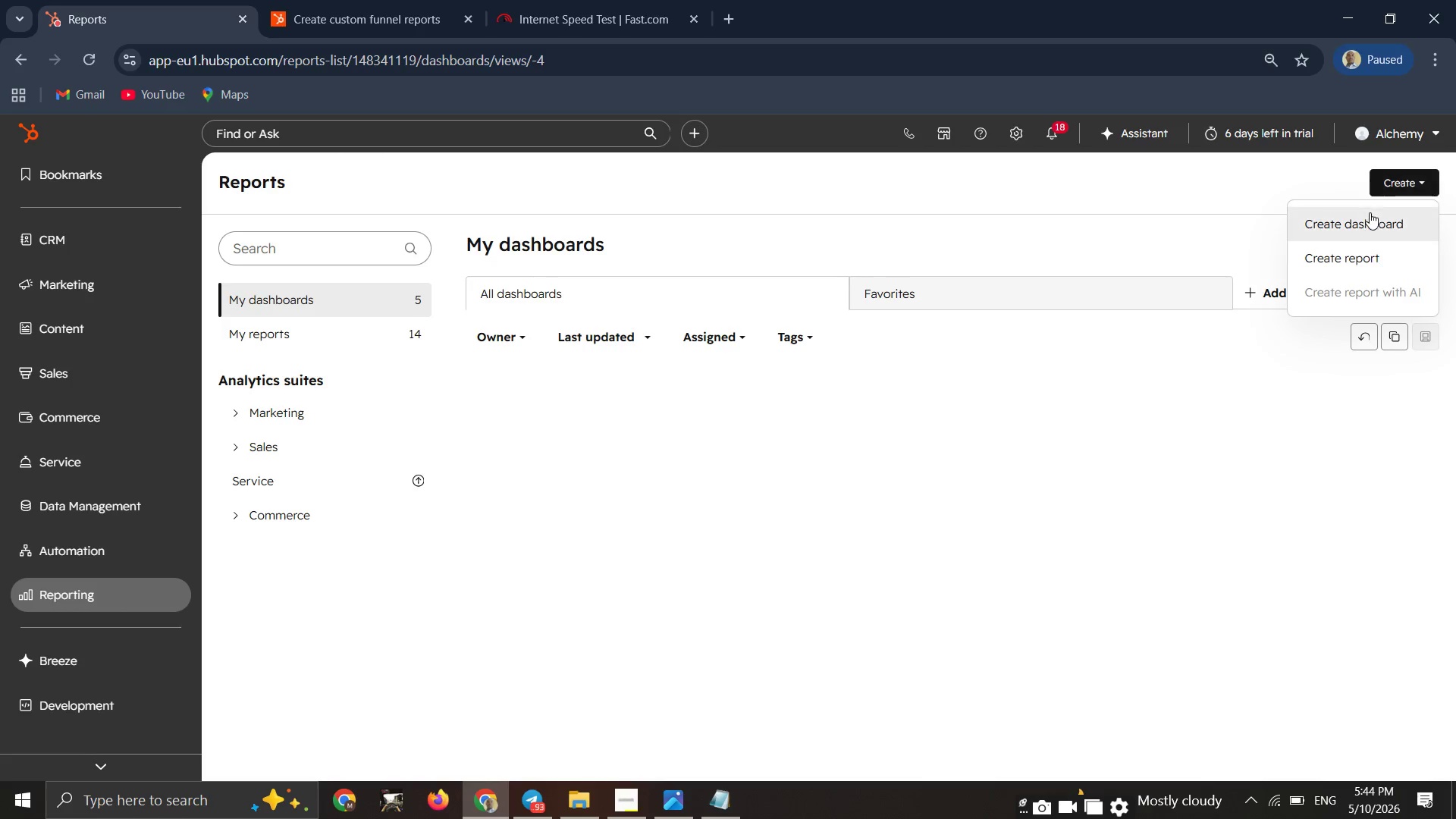 
left_click([1356, 228])
 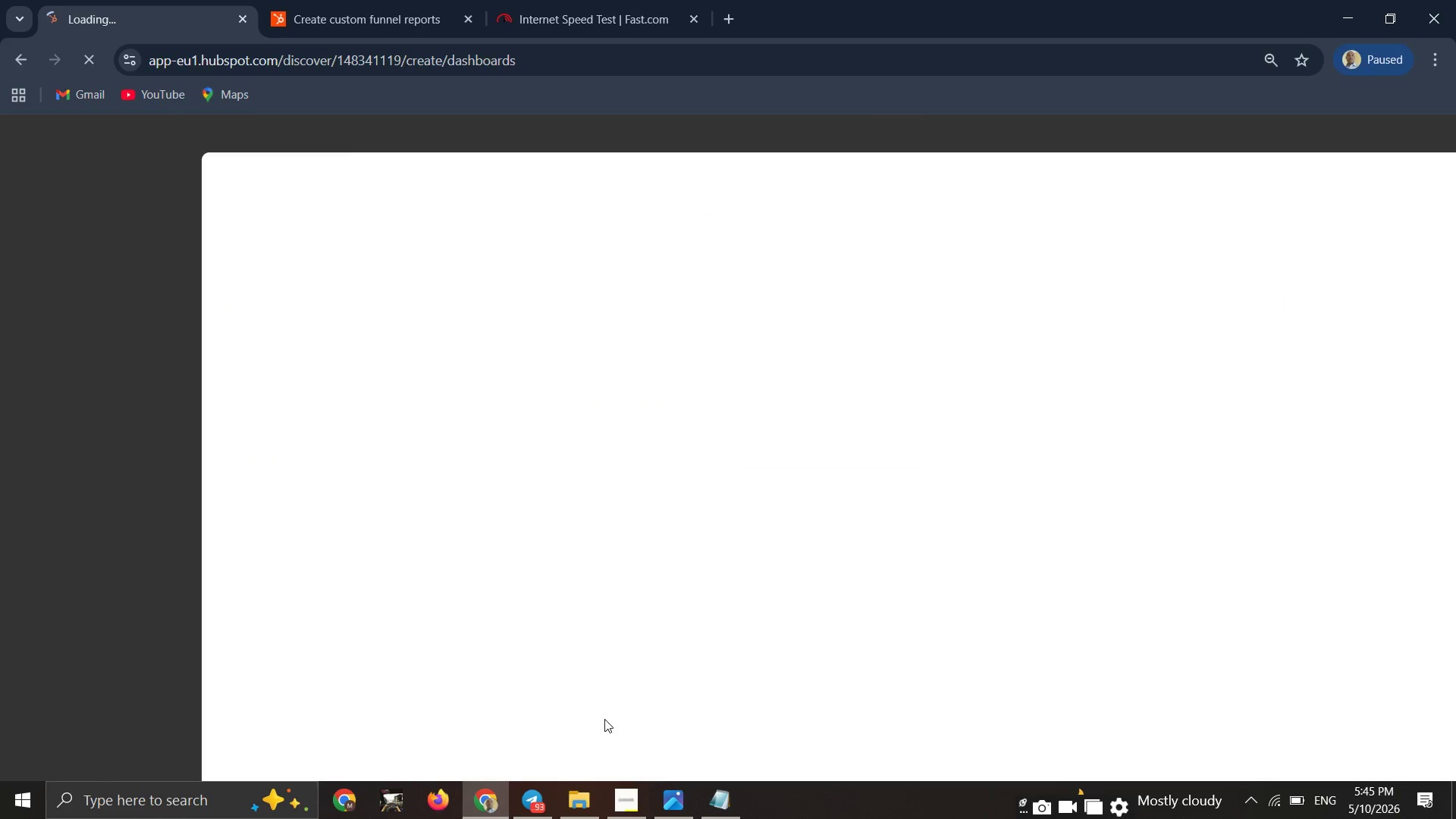 
wait(20.89)
 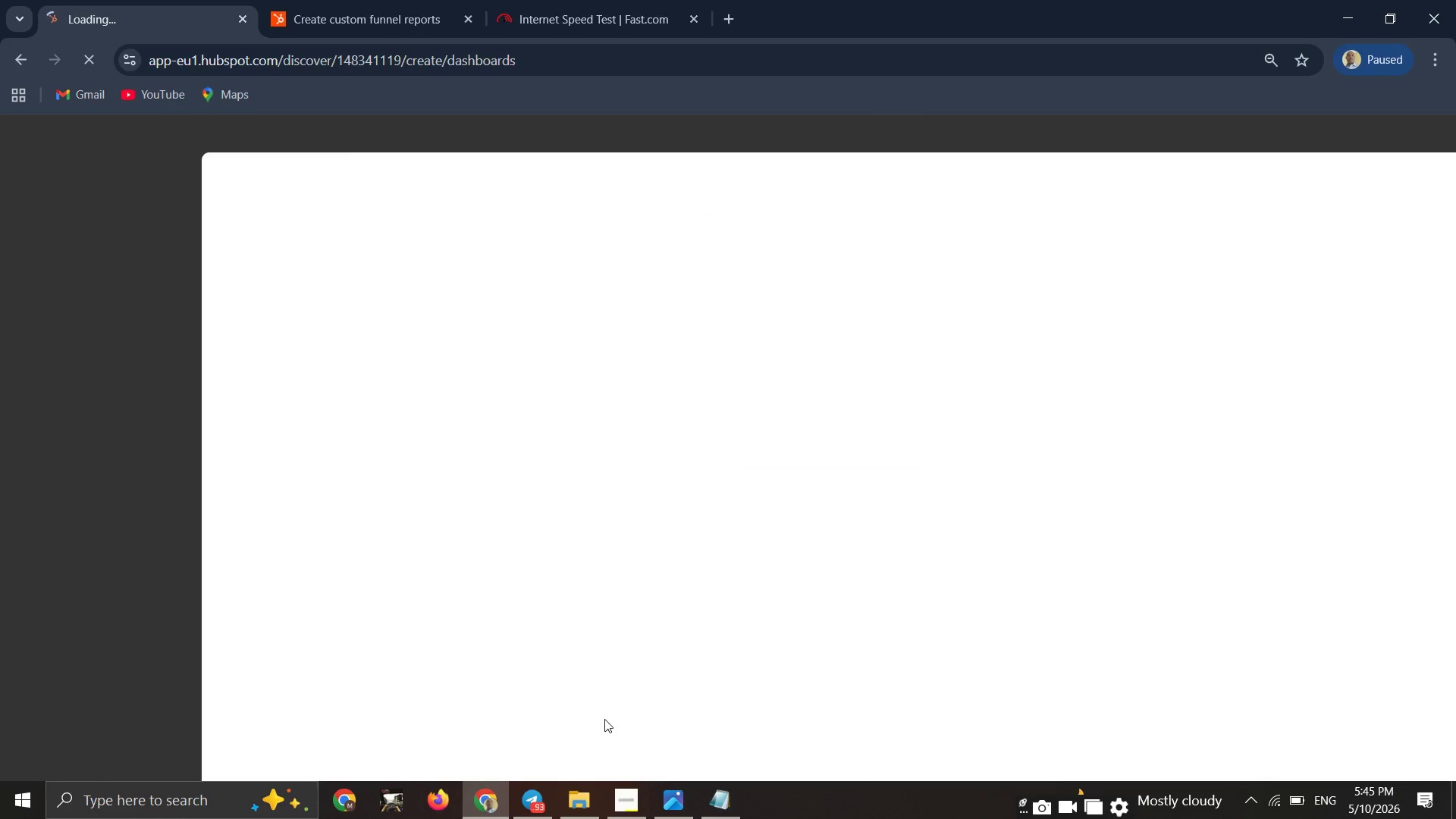 
left_click([713, 252])
 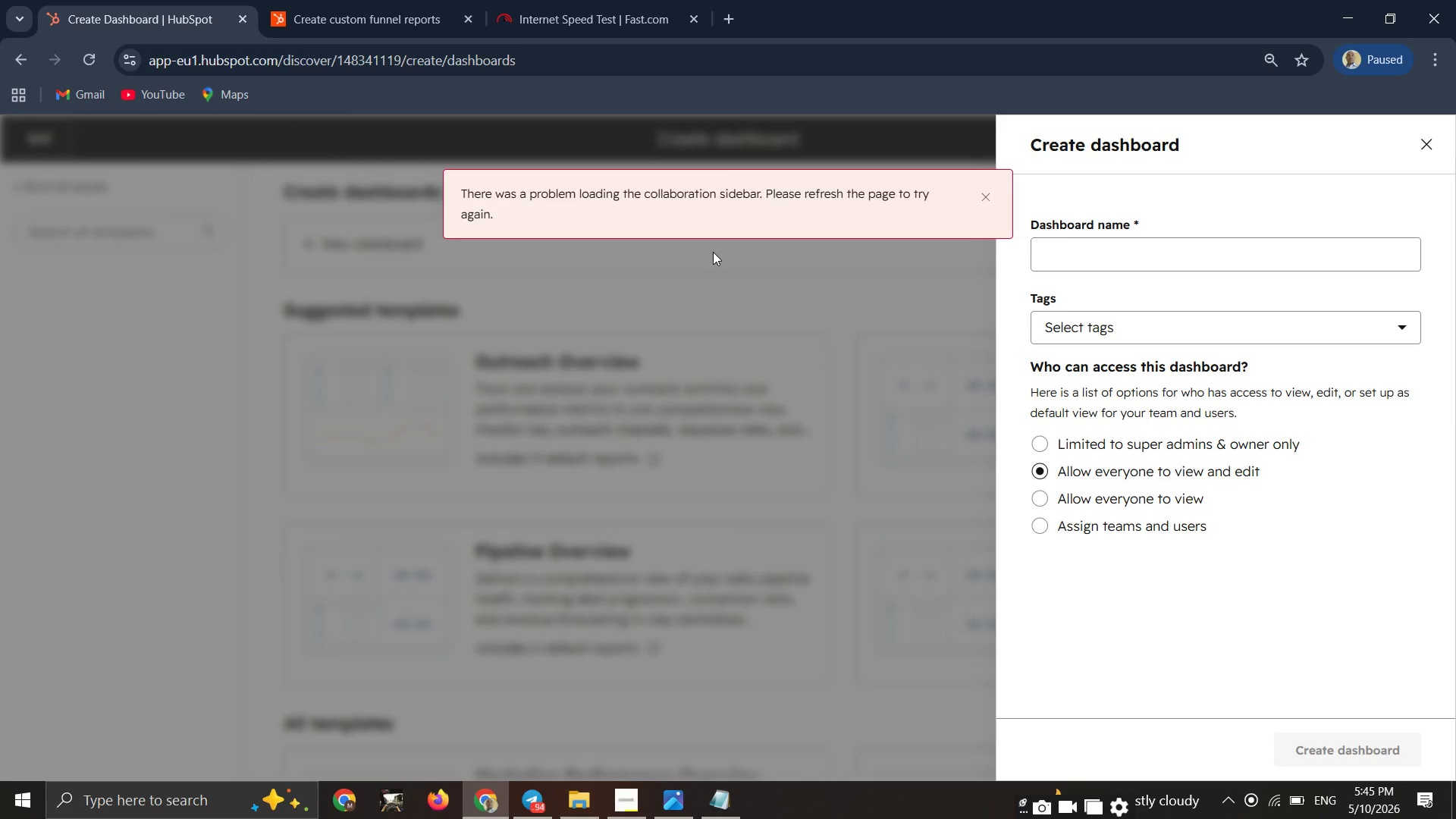 
wait(12.25)
 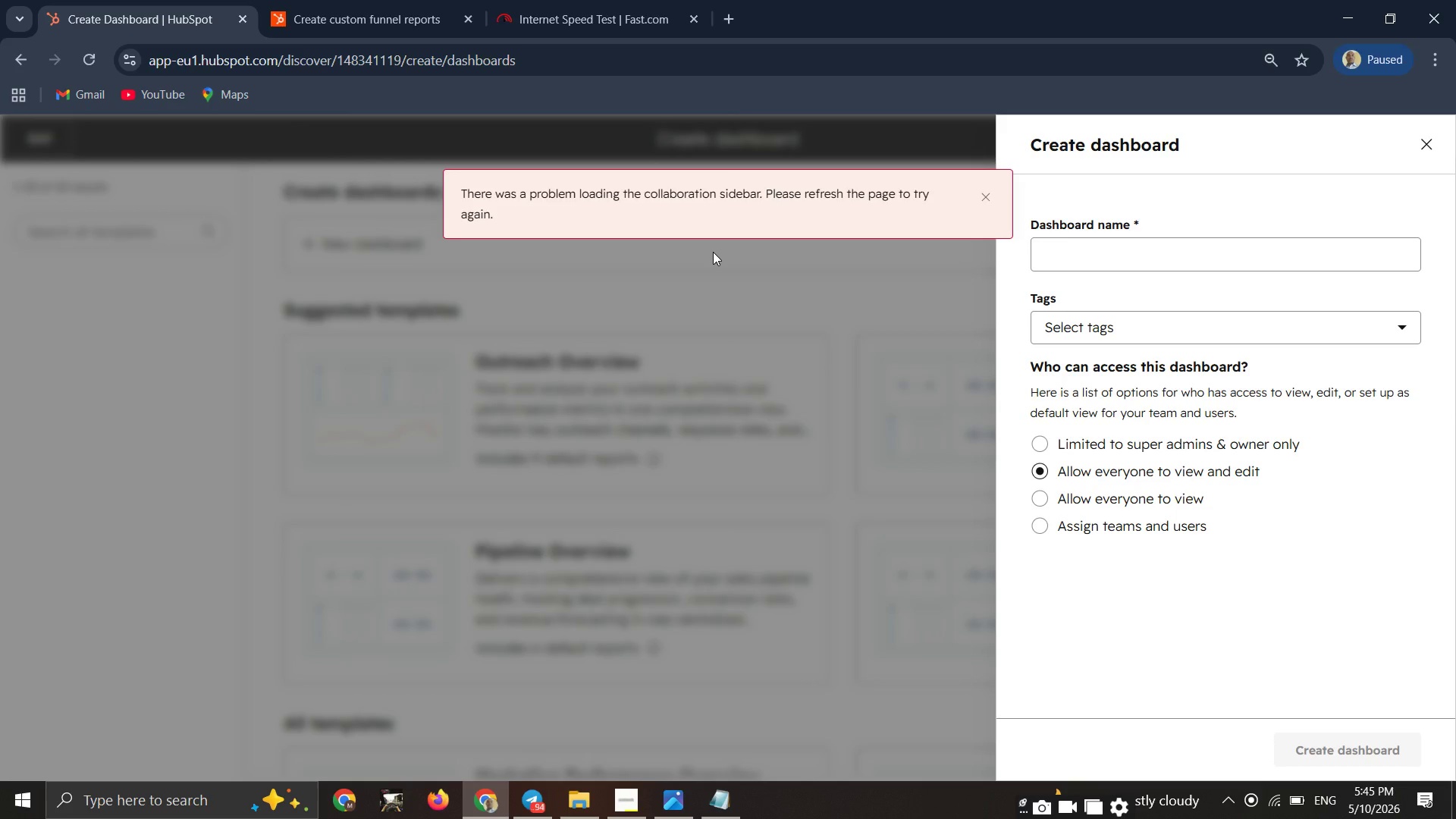 
left_click([617, 791])